 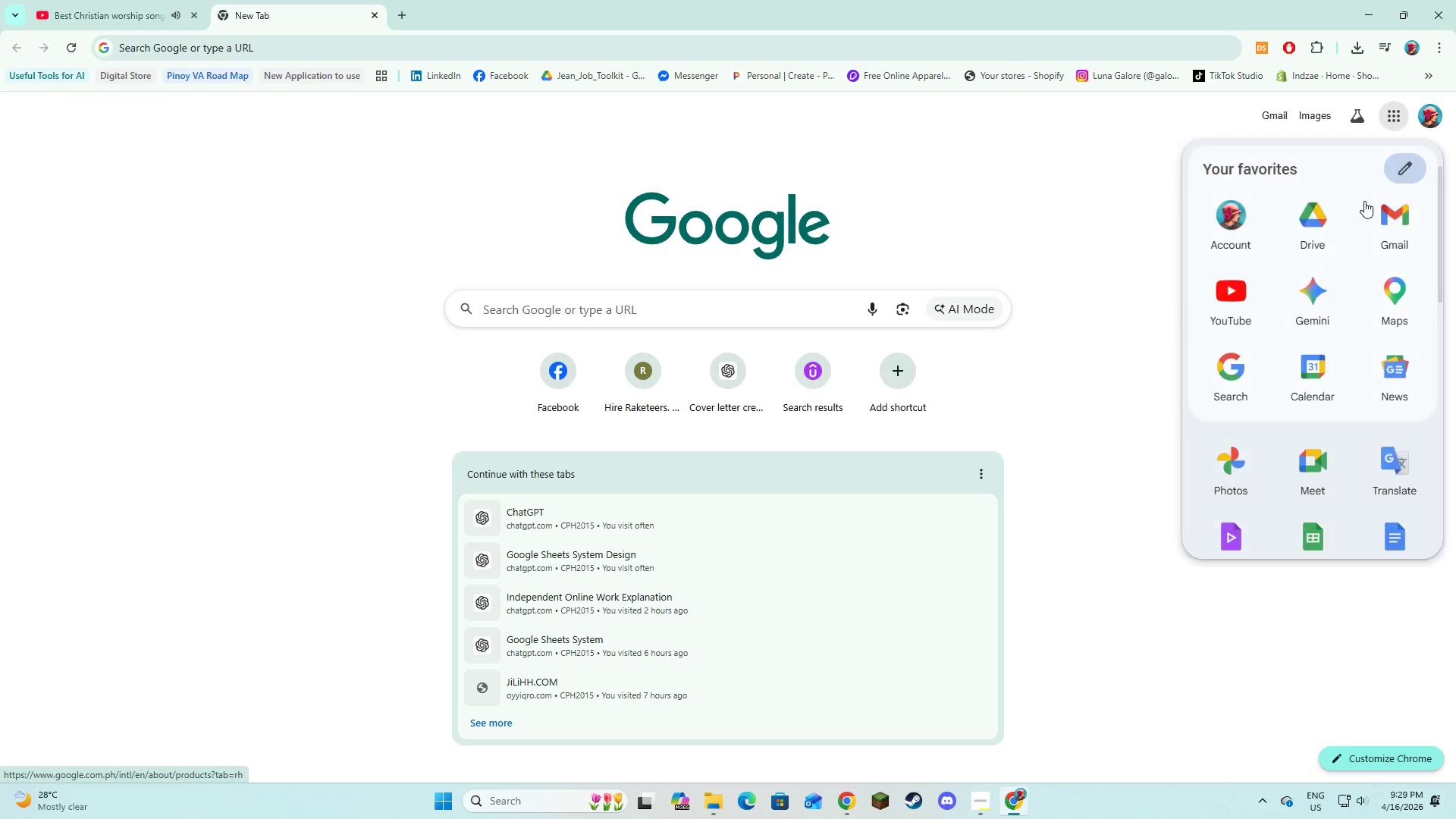 
scroll: coordinate [1270, 396], scroll_direction: down, amount: 2.0
 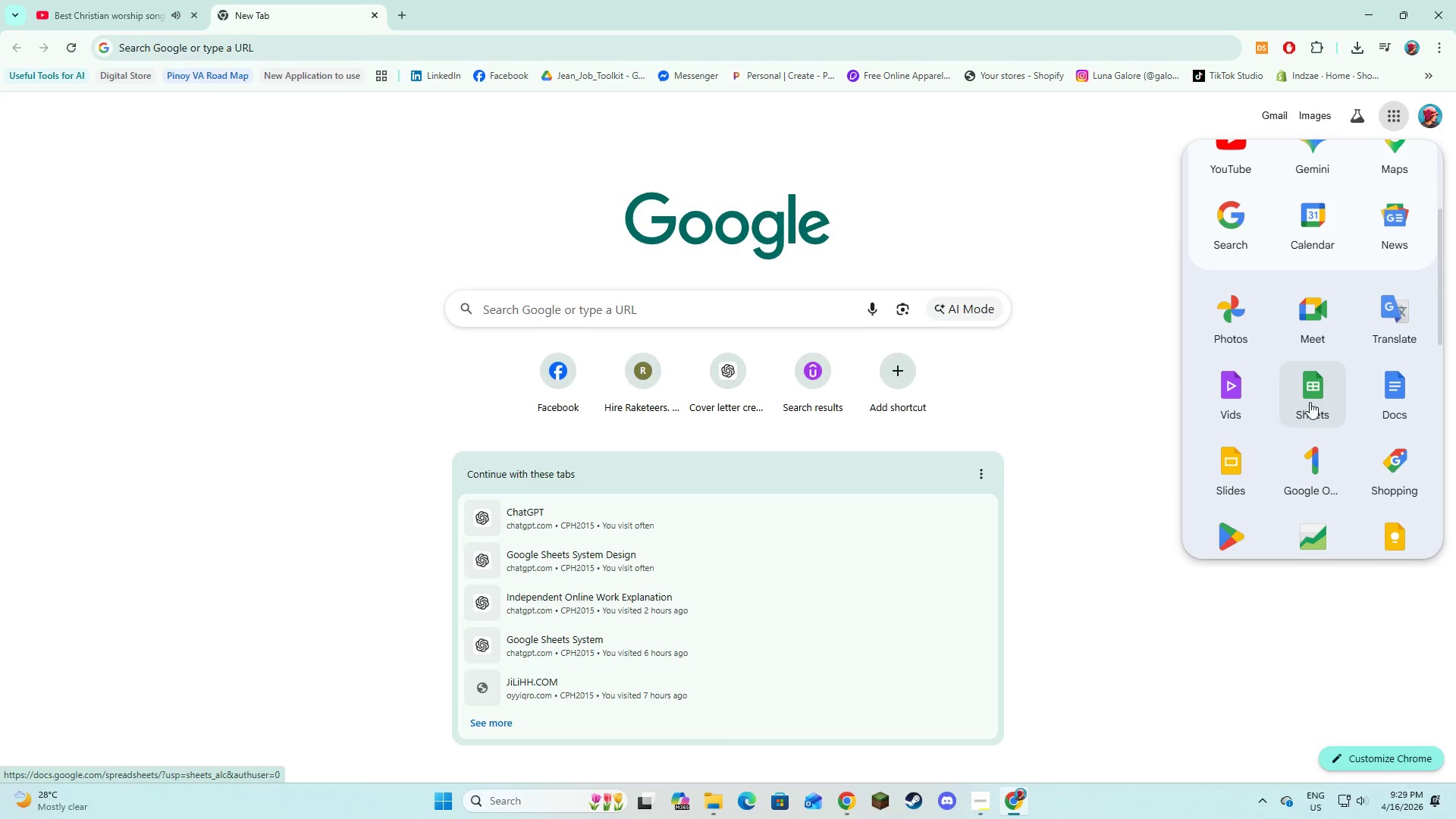 
left_click([1310, 402])
 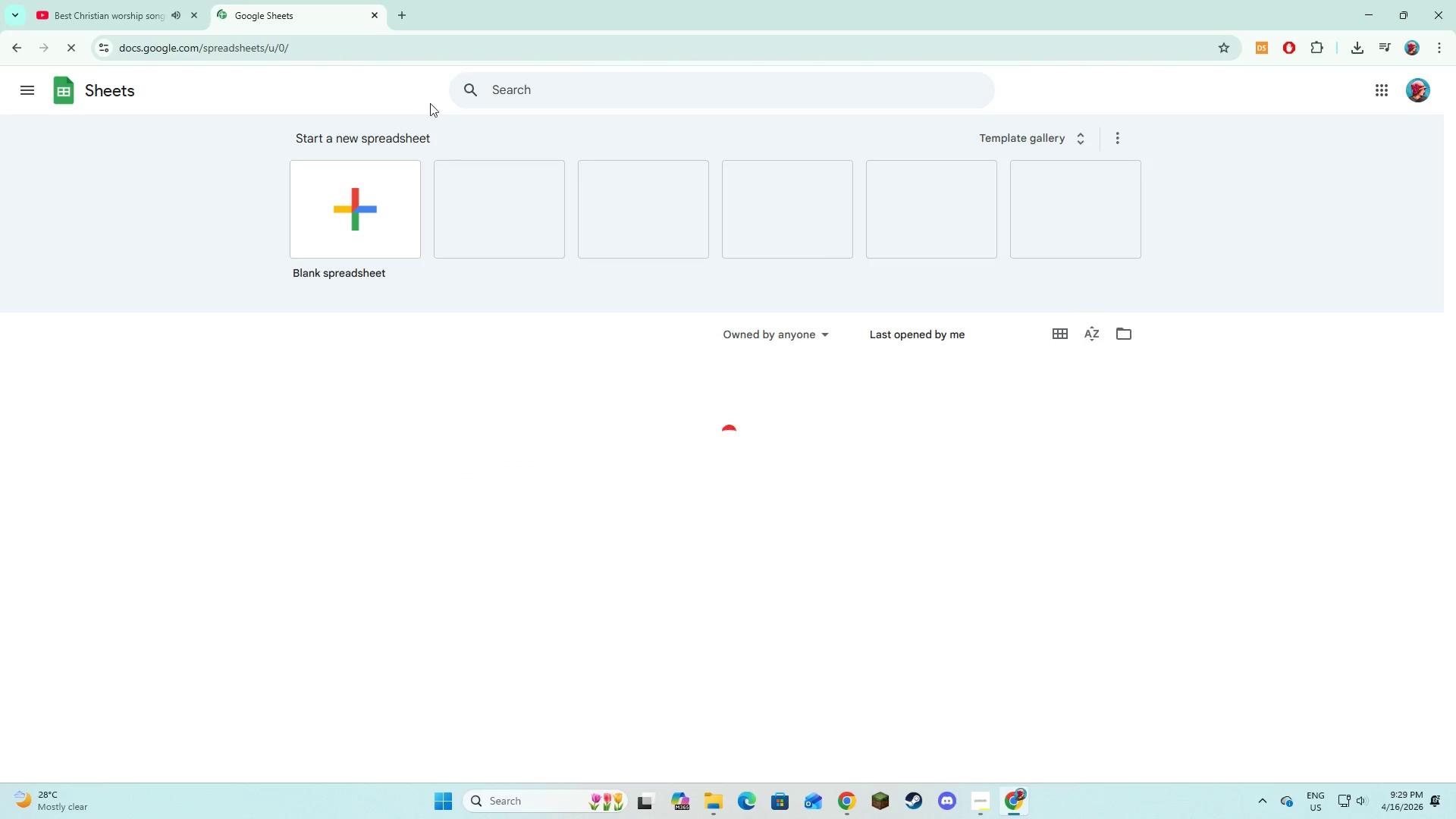 
left_click([354, 187])
 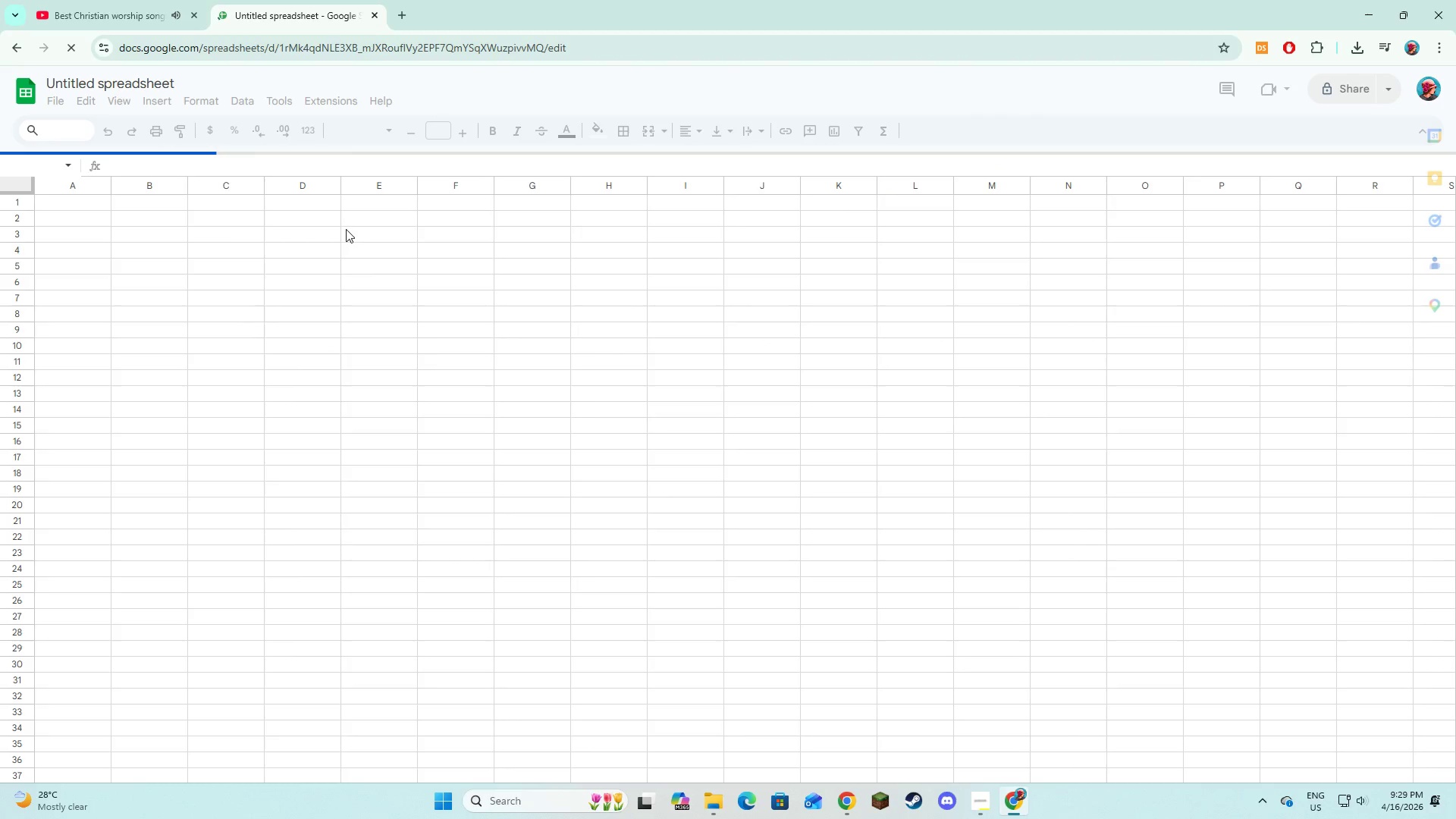 
key(Alt+AltLeft)
 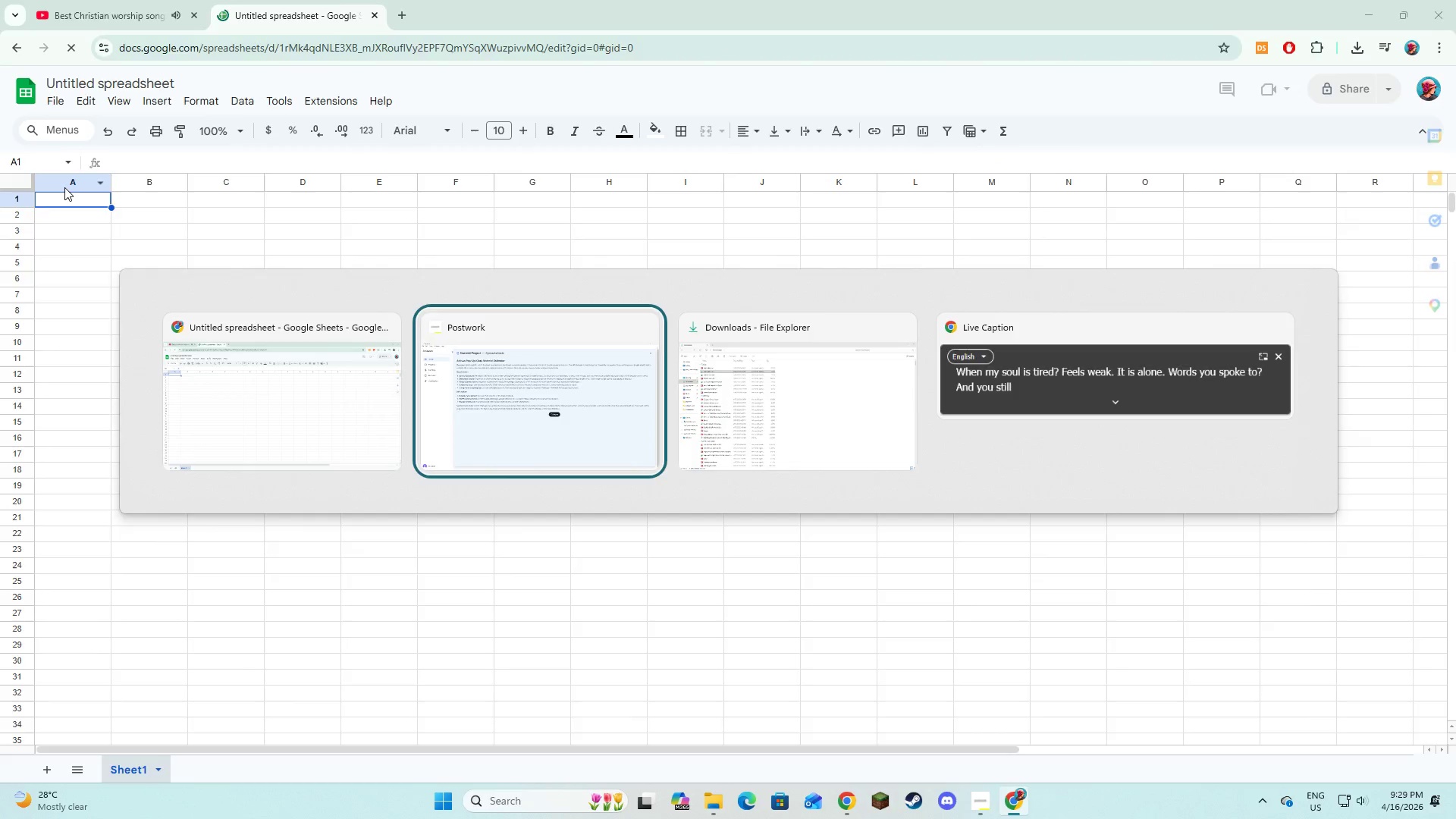 
key(Alt+Tab)